 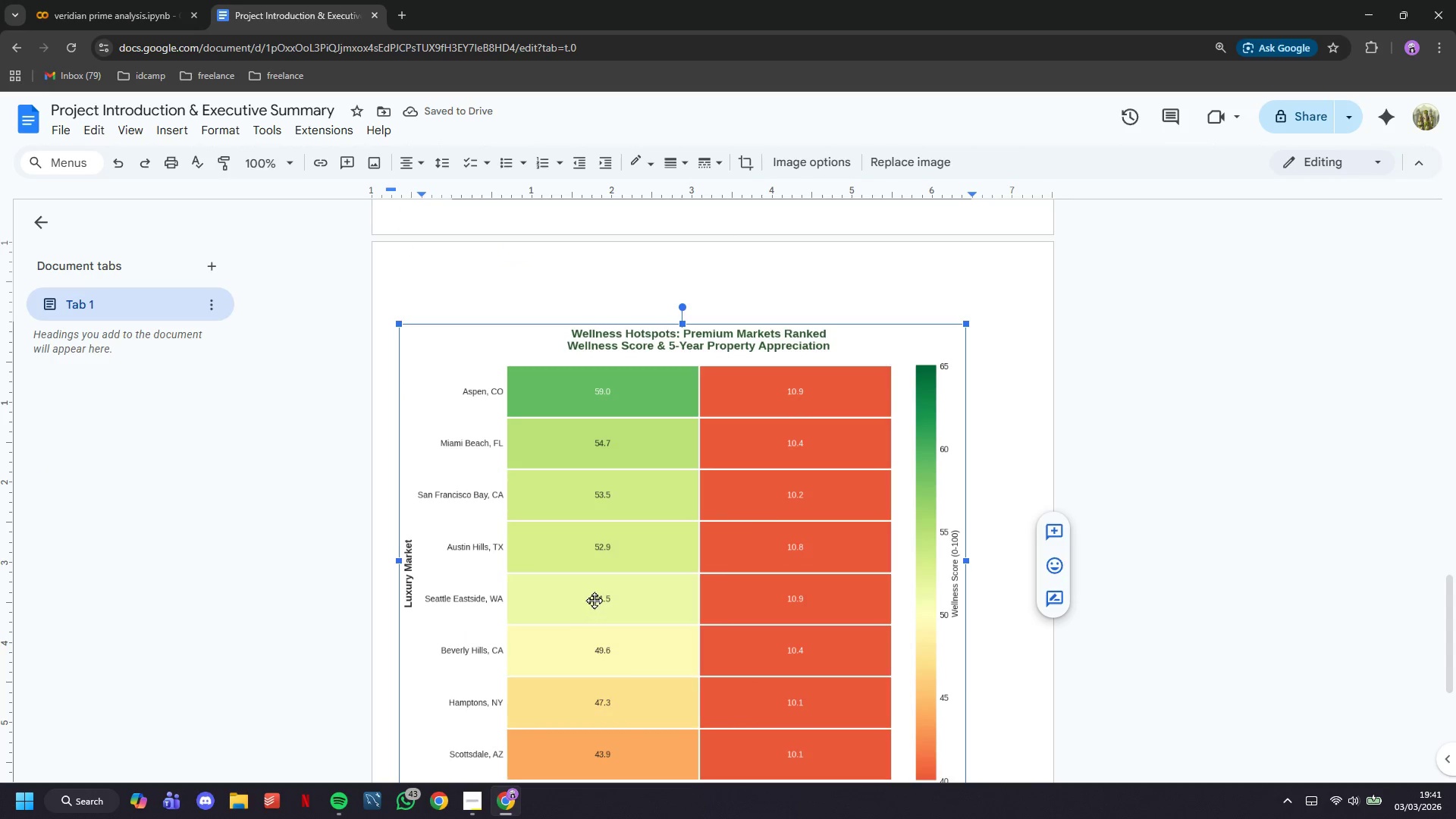 
left_click_drag(start_coordinate=[422, 196], to_coordinate=[446, 205])
 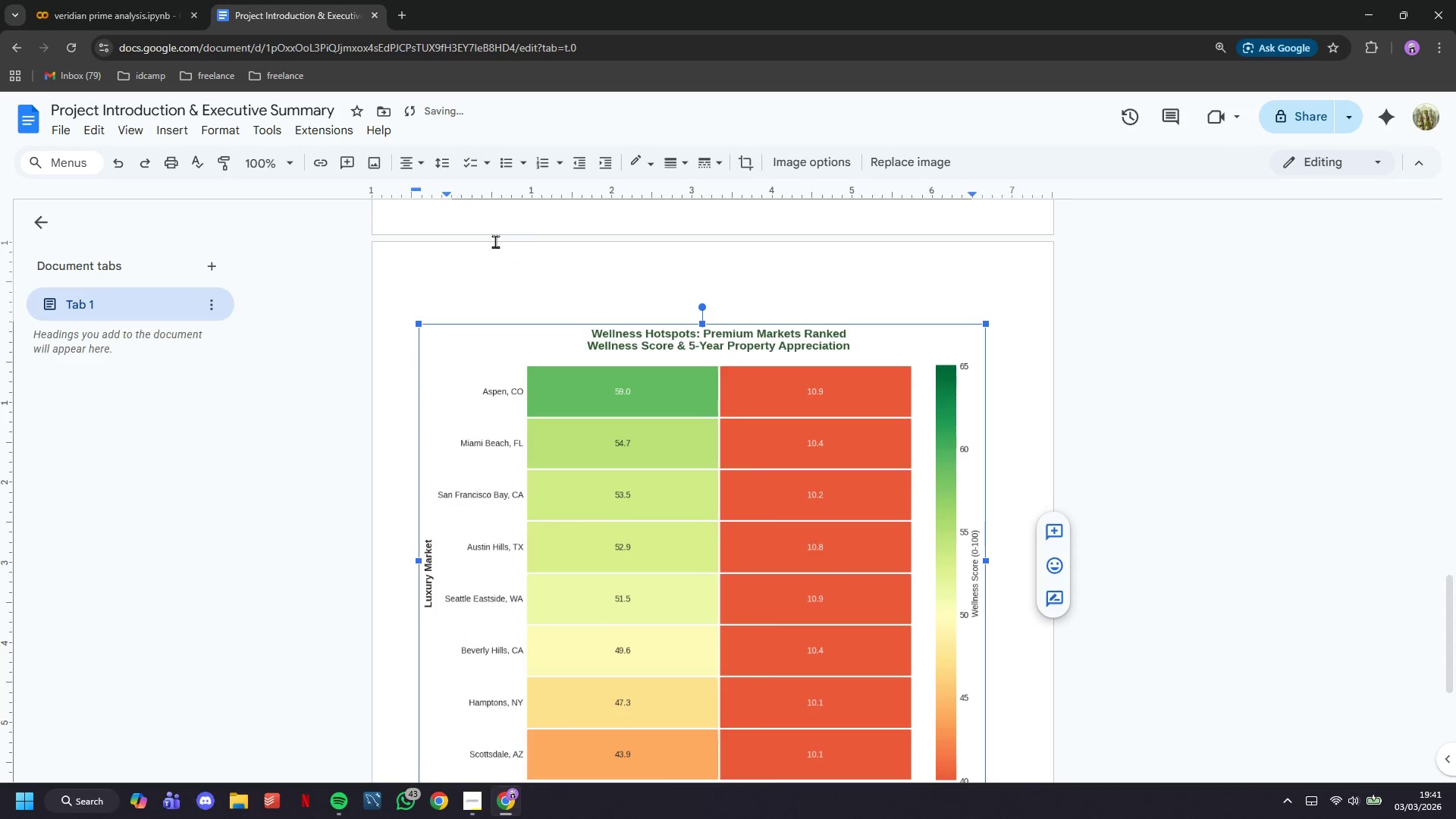 
scroll: coordinate [544, 362], scroll_direction: up, amount: 10.0
 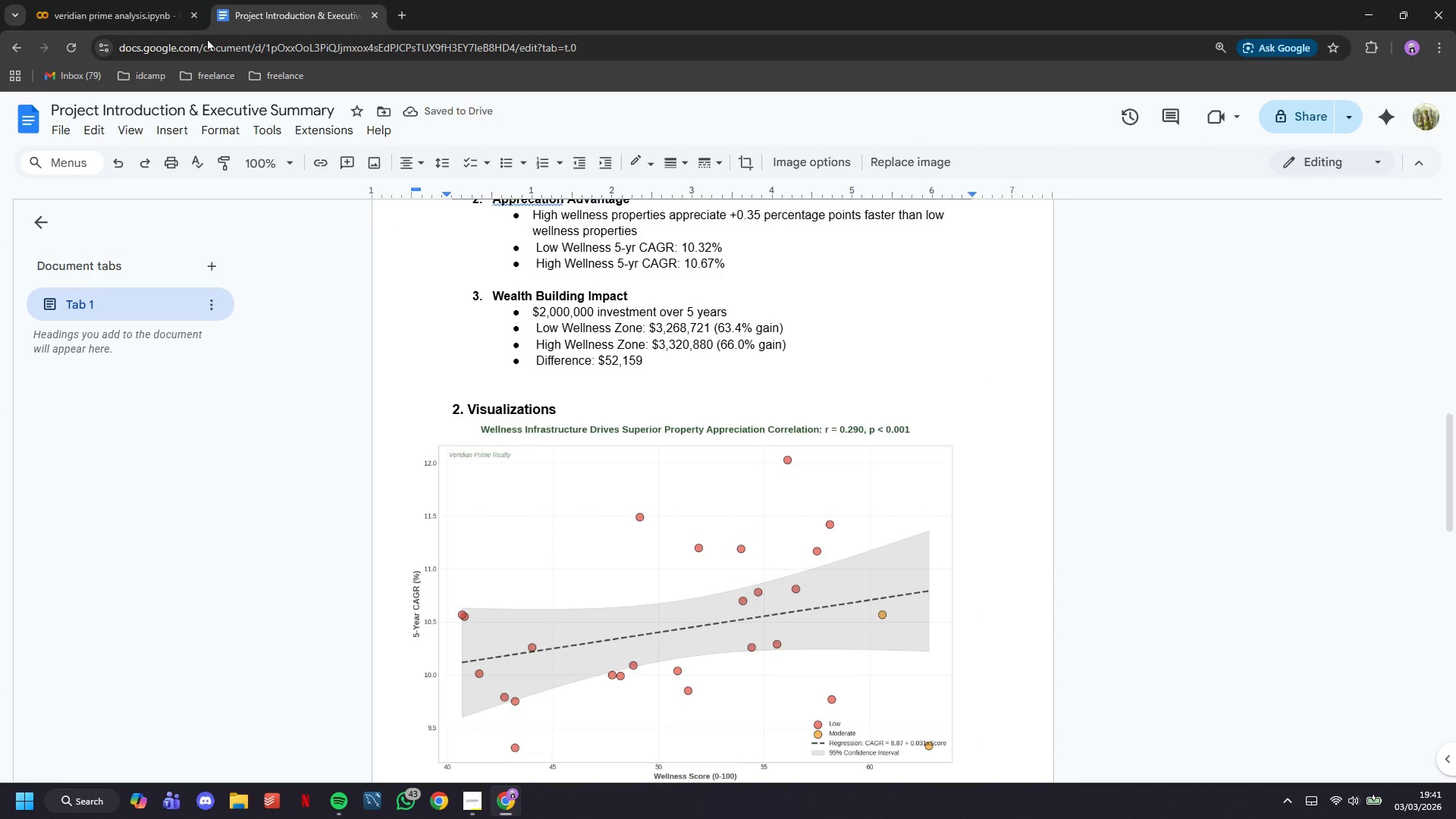 
left_click([82, 0])
 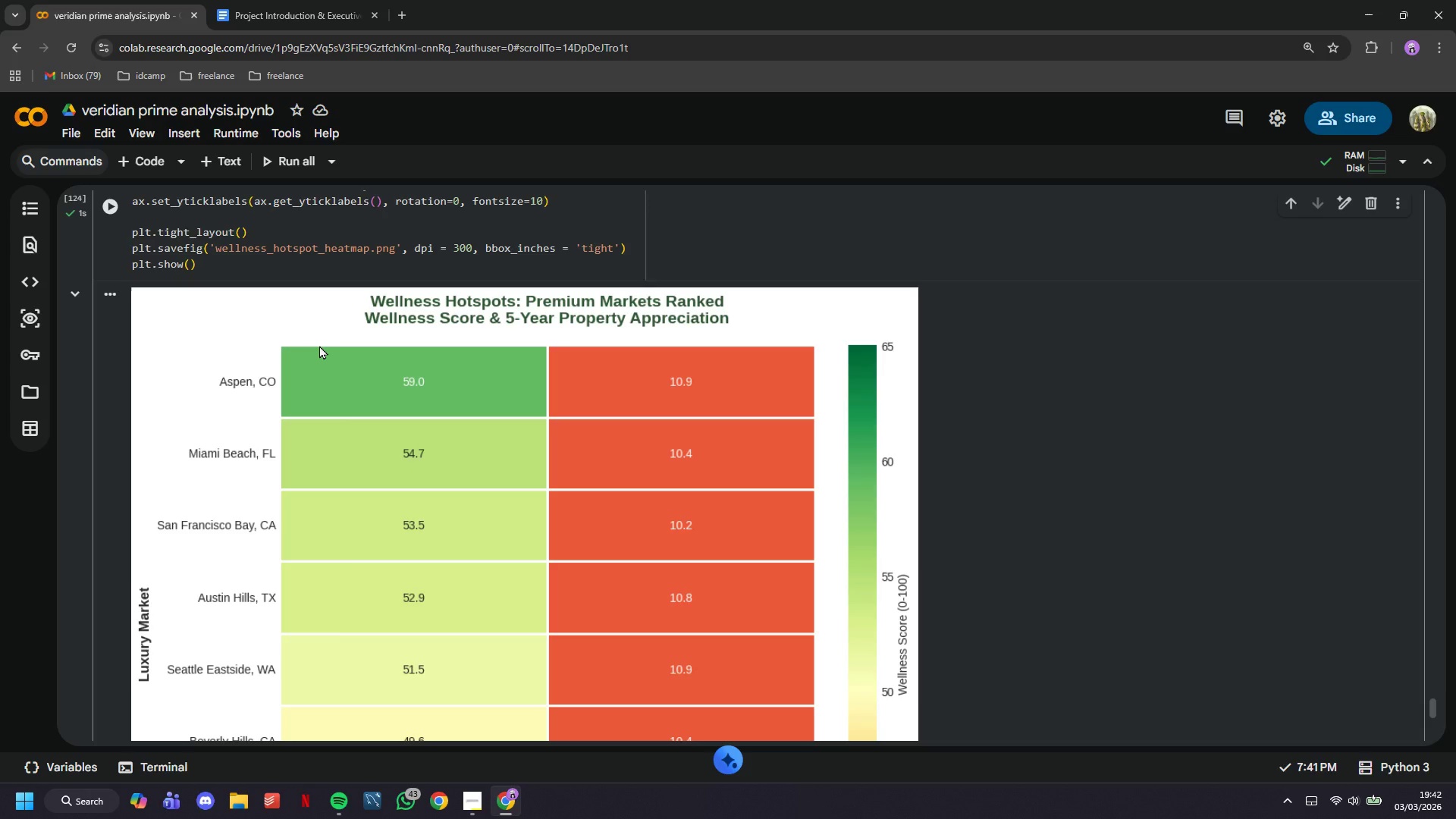 
wait(14.2)
 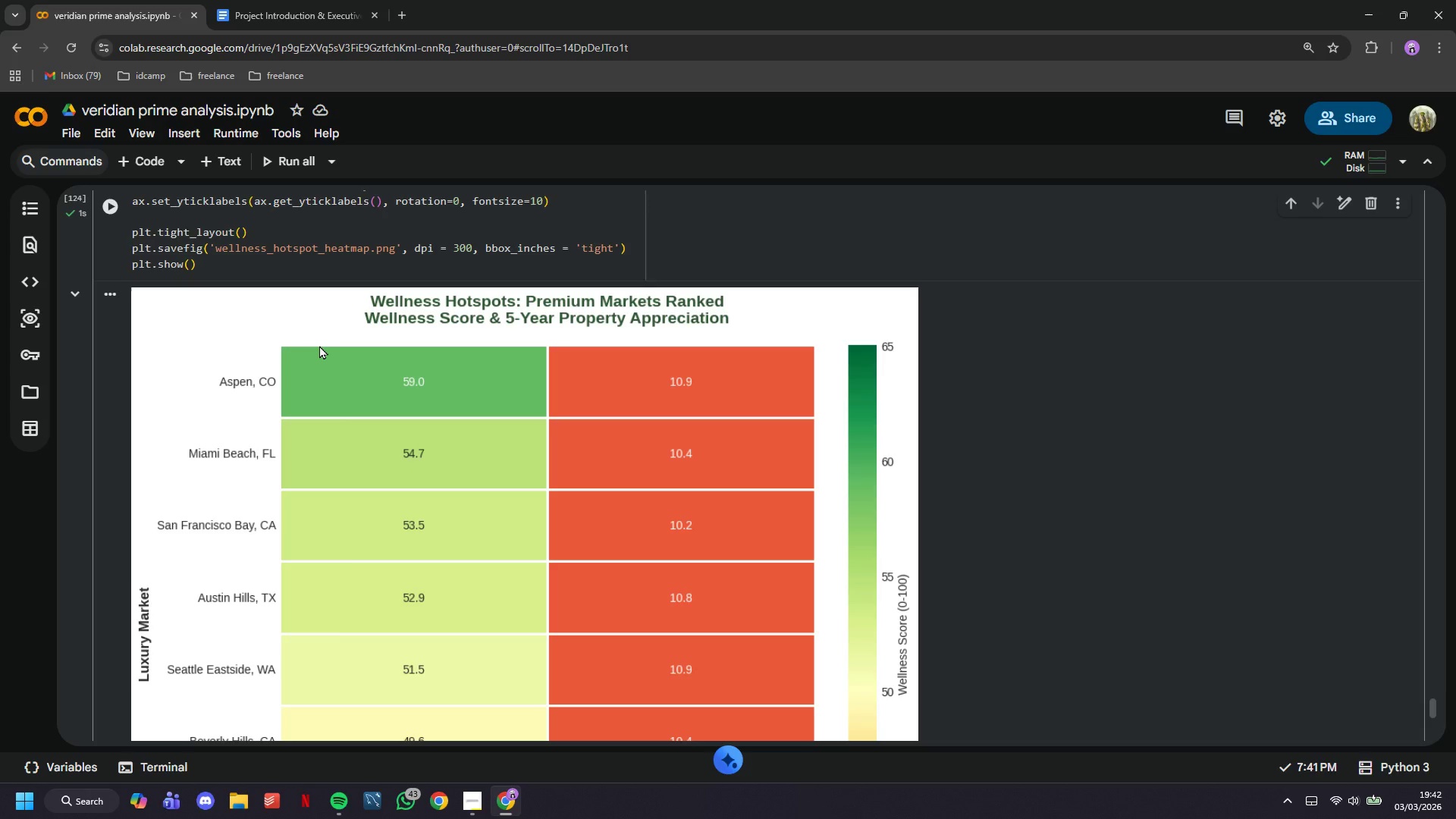 
scroll: coordinate [321, 409], scroll_direction: down, amount: 8.0
 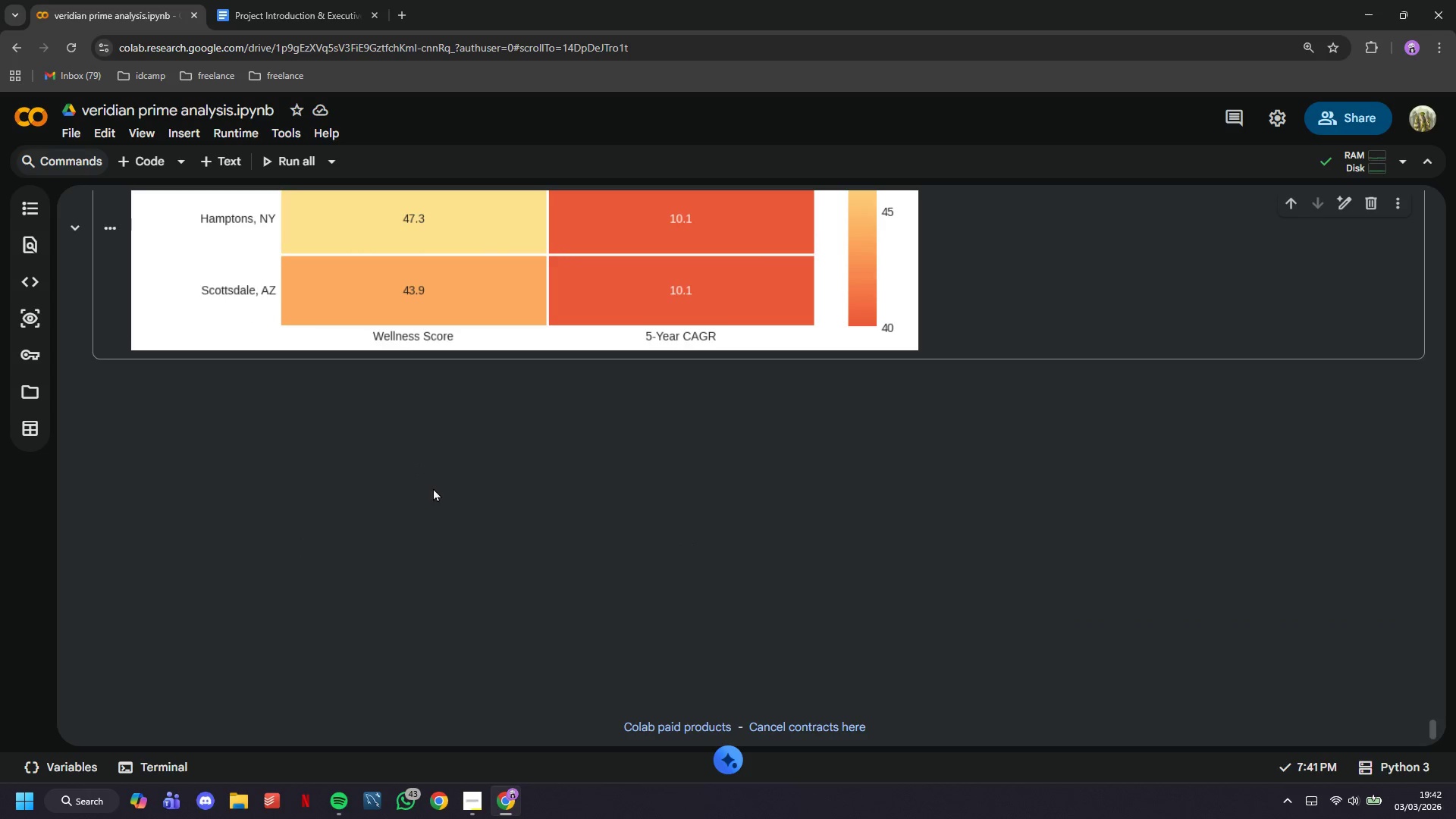 
left_click([433, 488])
 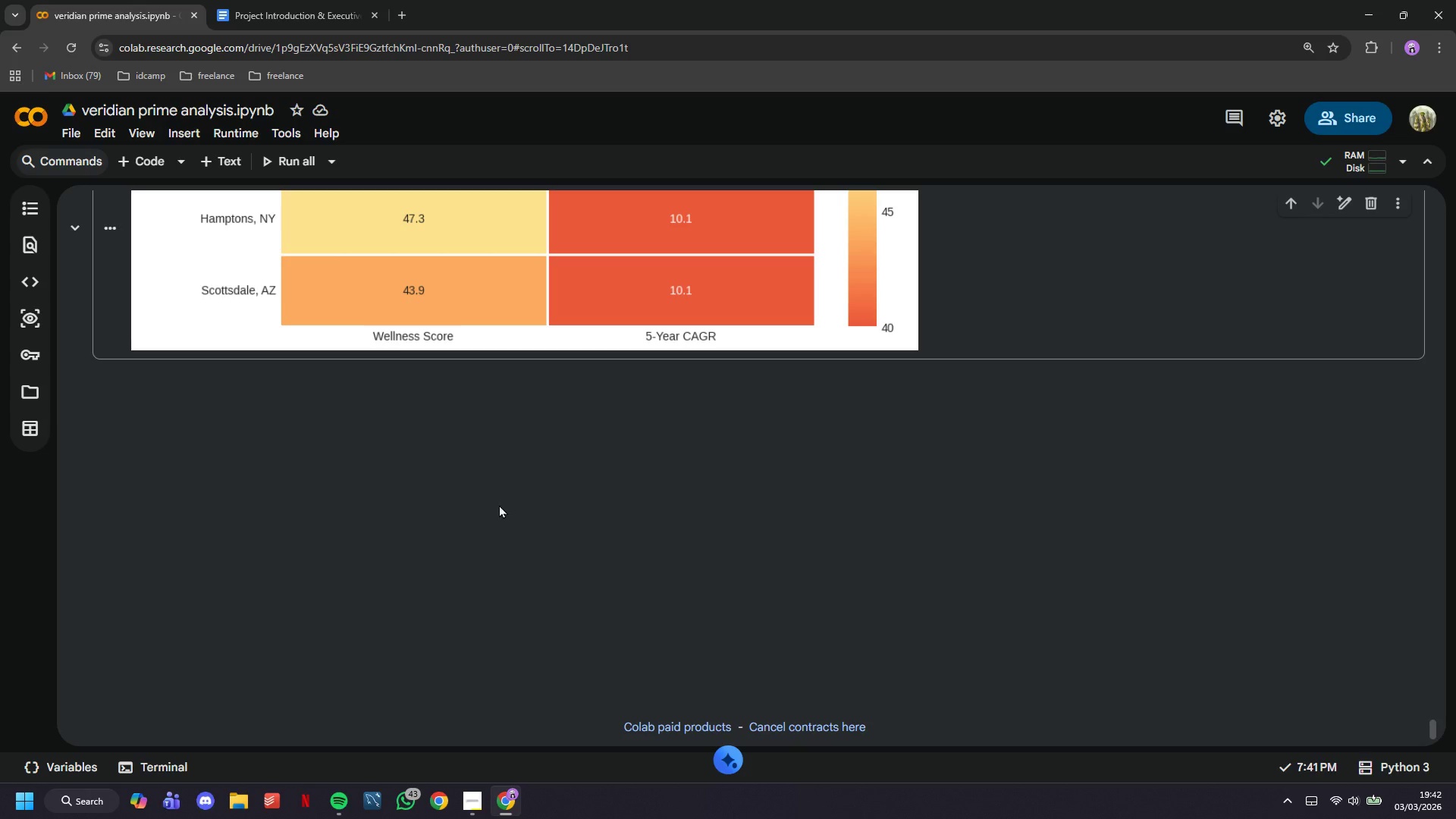 
wait(31.44)
 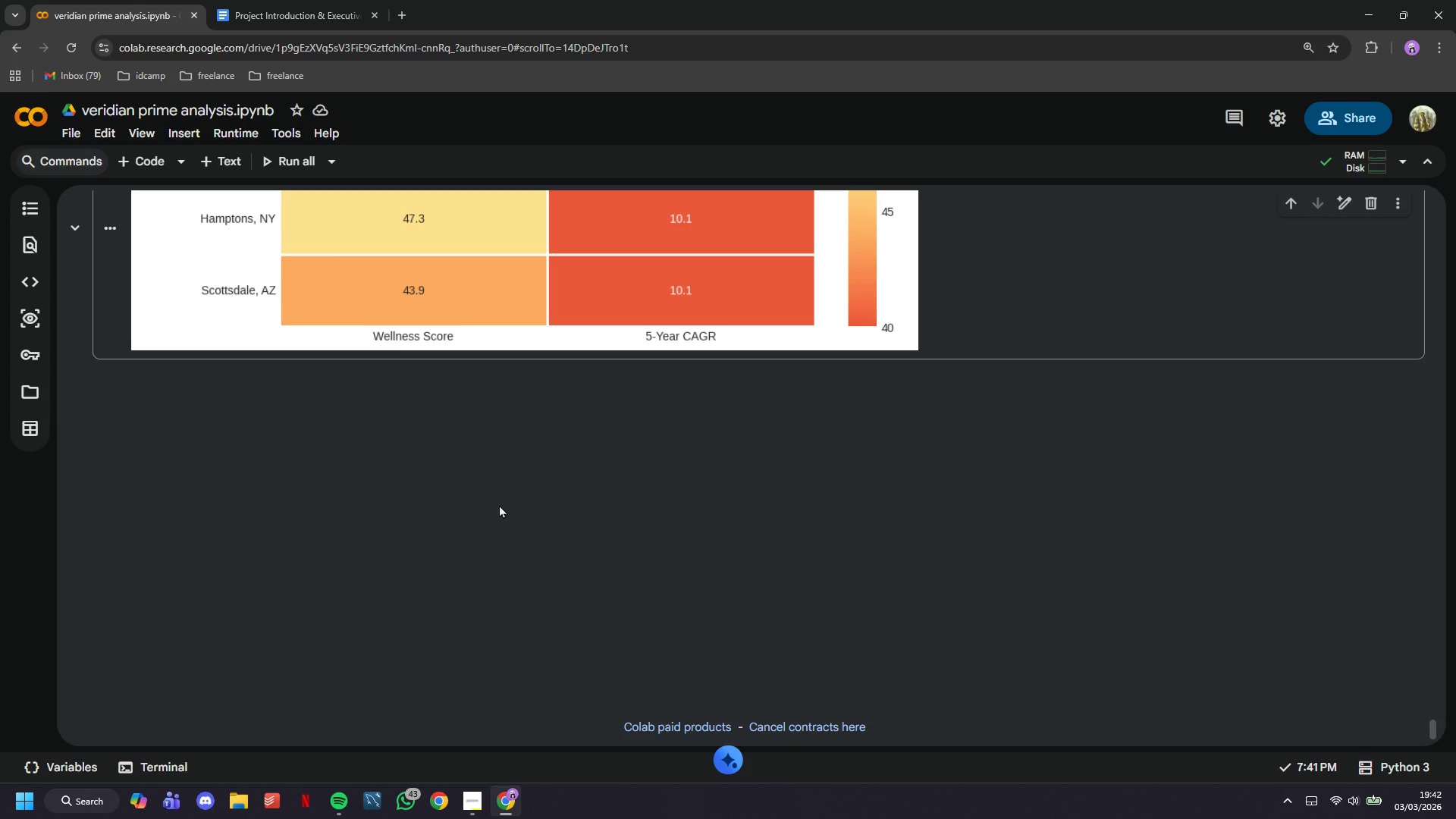 
scroll: coordinate [486, 509], scroll_direction: up, amount: 8.0
 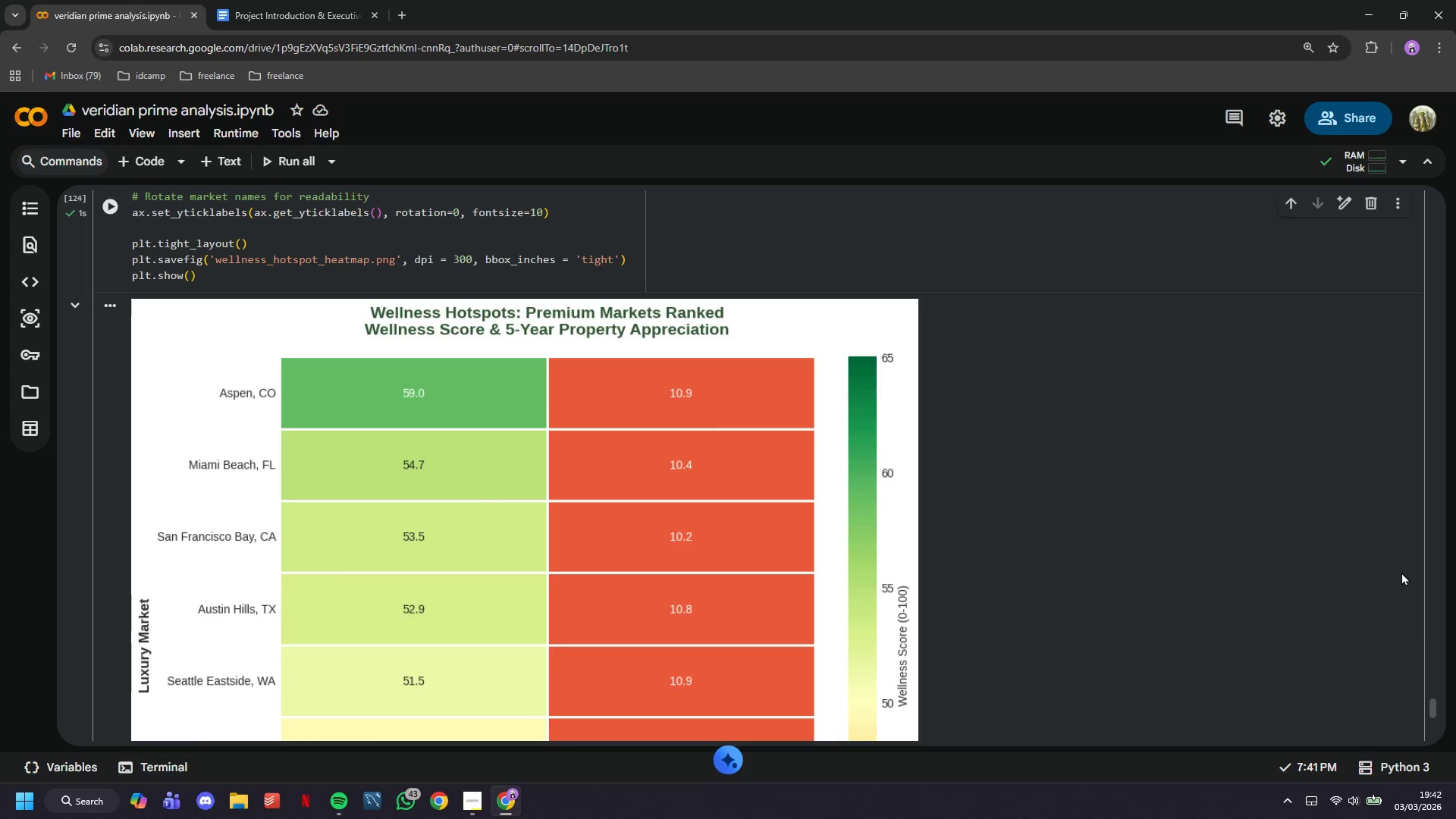 
wait(5.95)
 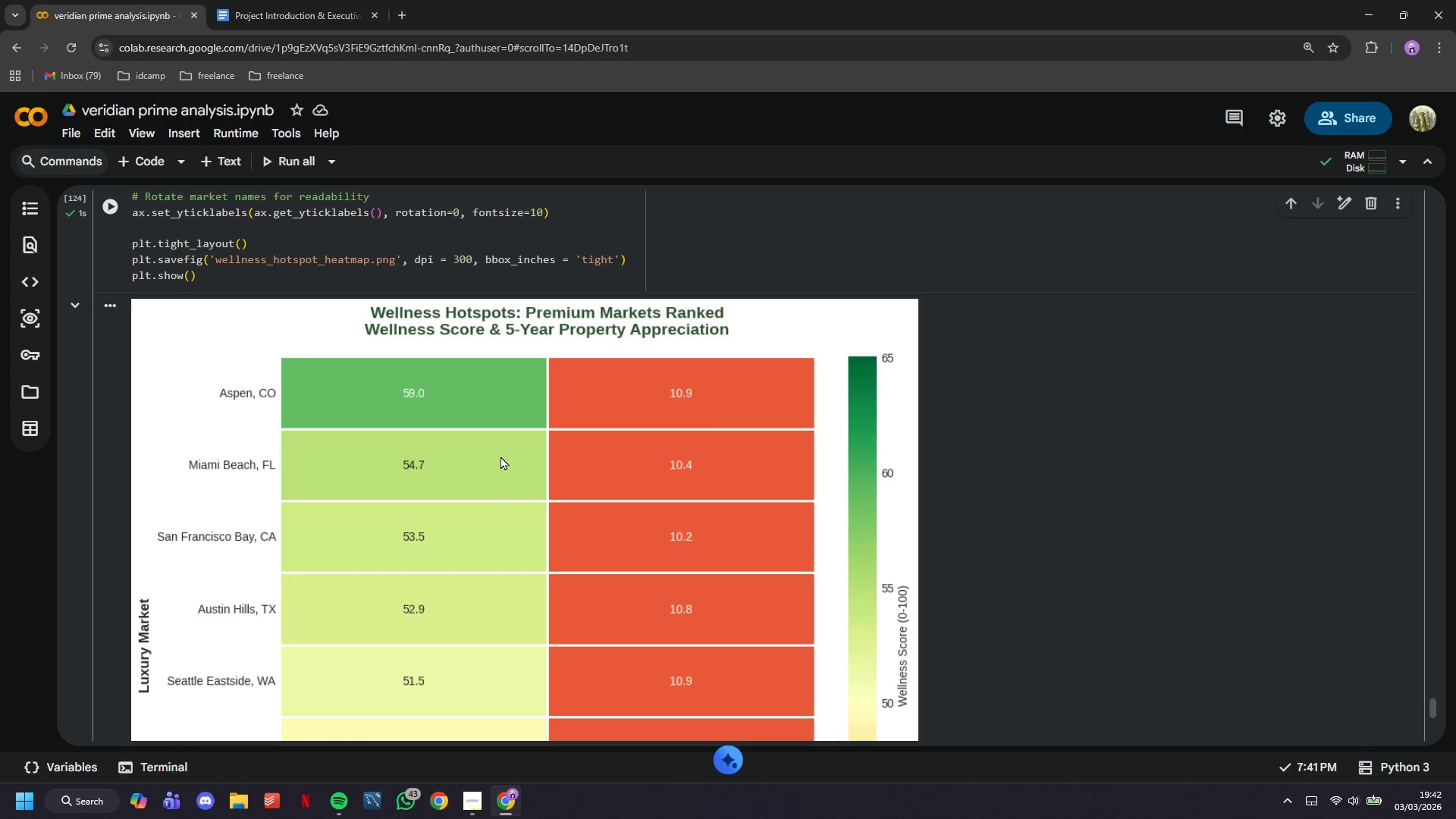 
left_click_drag(start_coordinate=[1437, 711], to_coordinate=[1381, 198])
 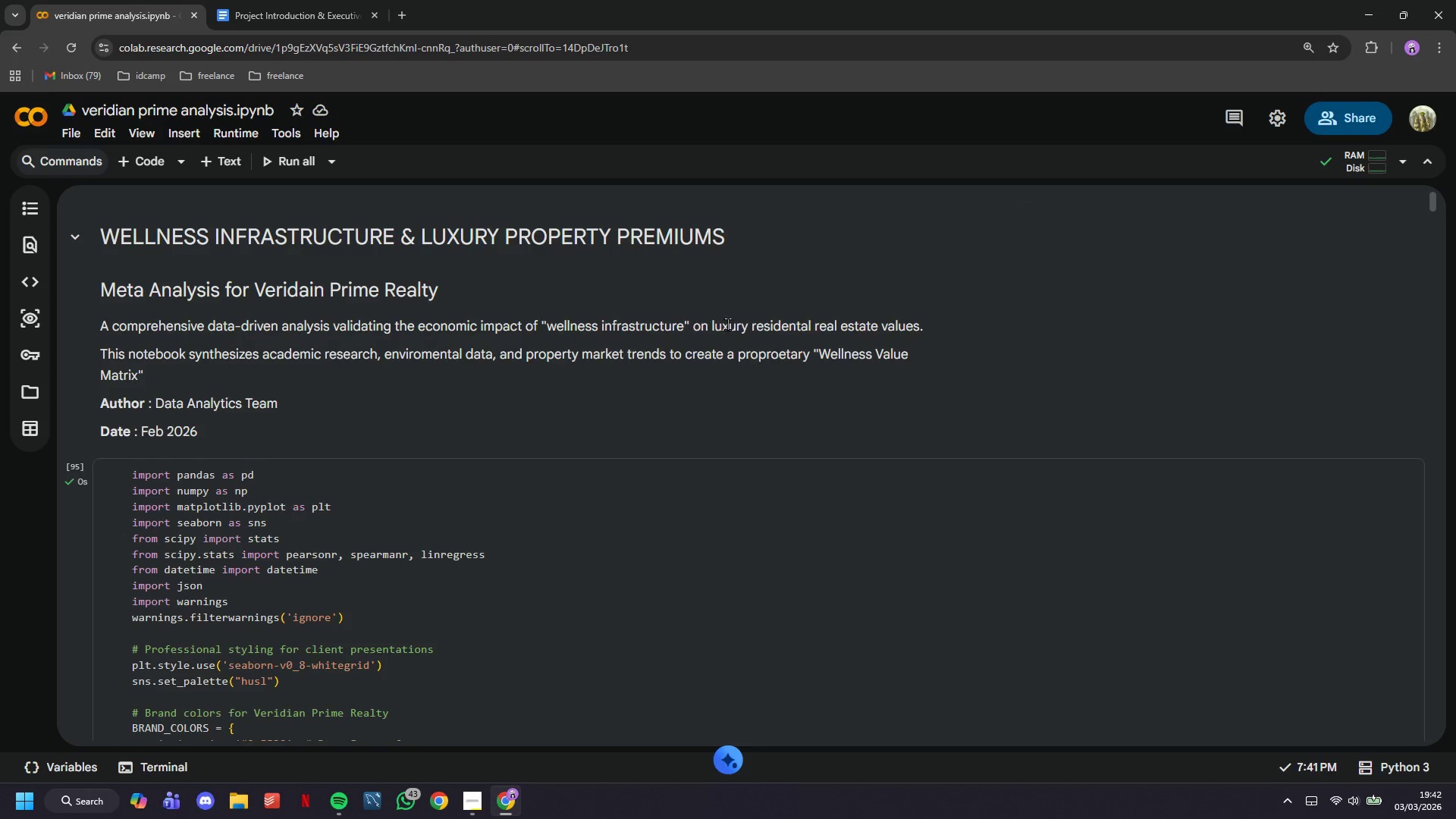 
left_click_drag(start_coordinate=[540, 322], to_coordinate=[700, 330])
 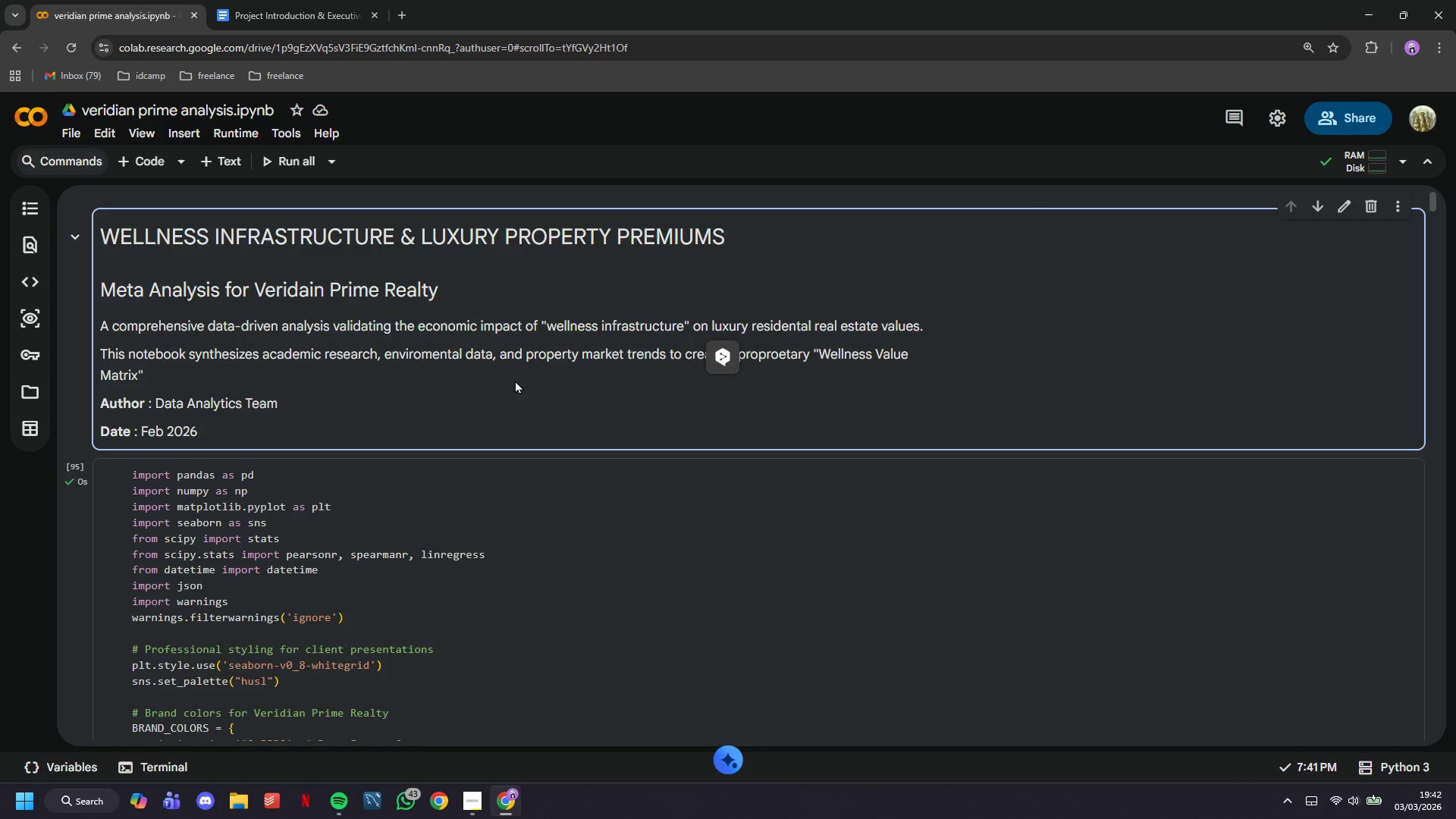 
left_click([515, 380])
 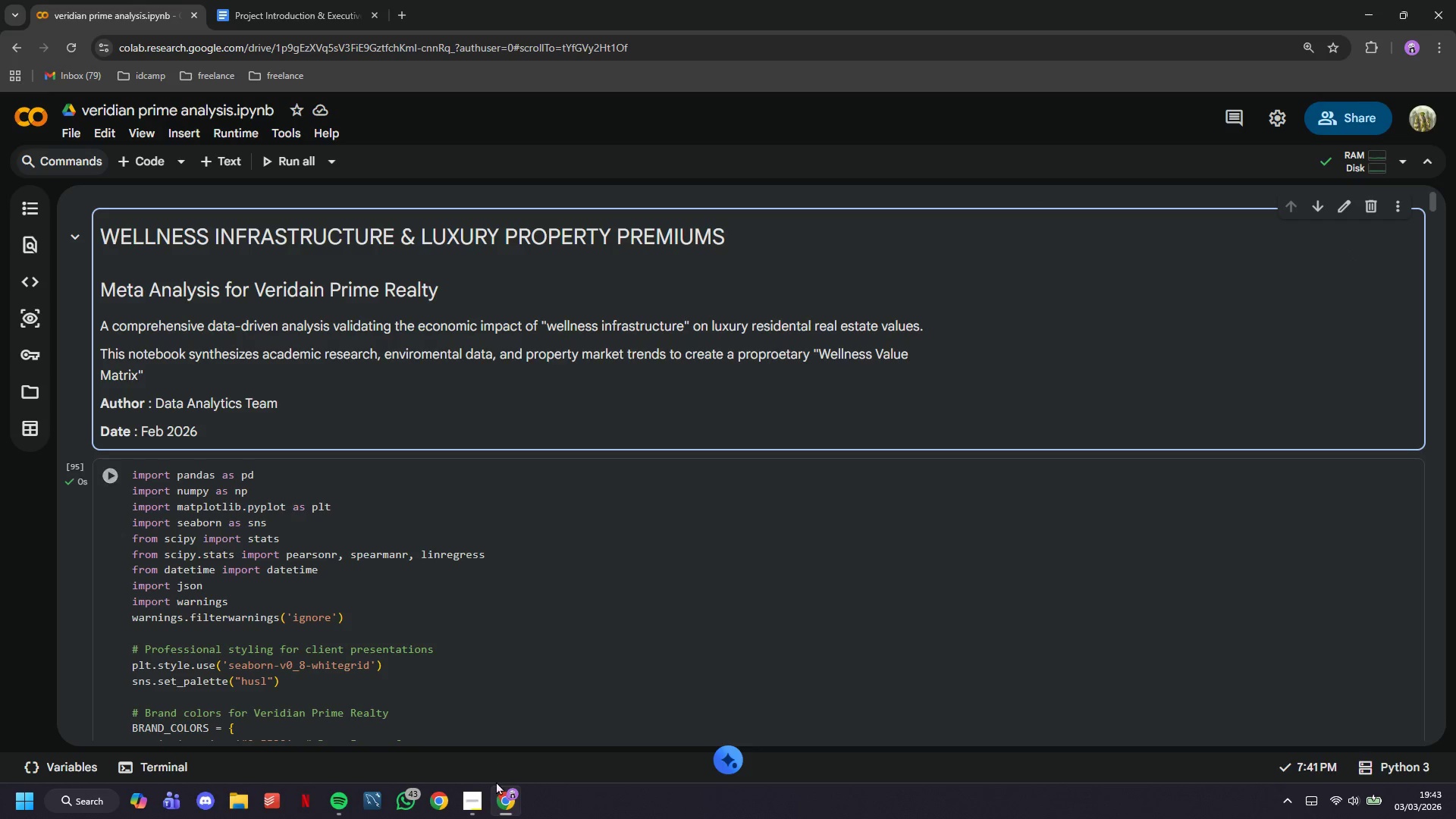 
left_click([478, 791])